 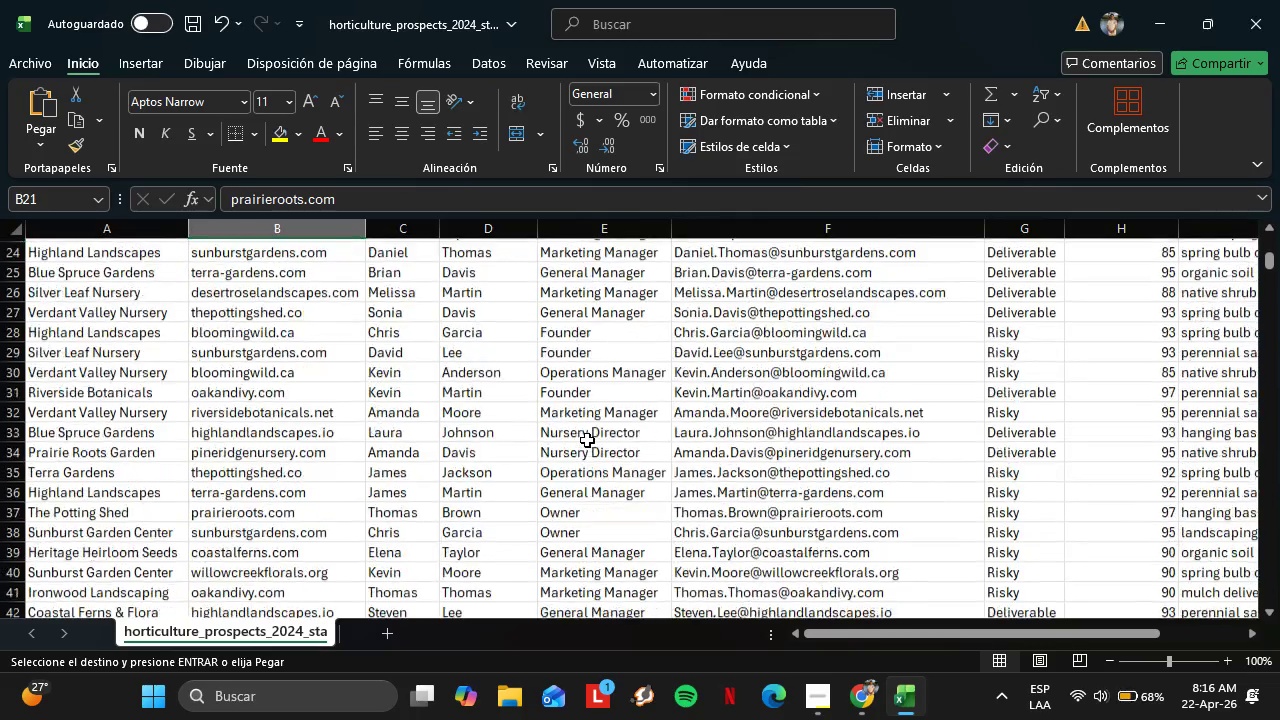 
left_click([907, 701])
 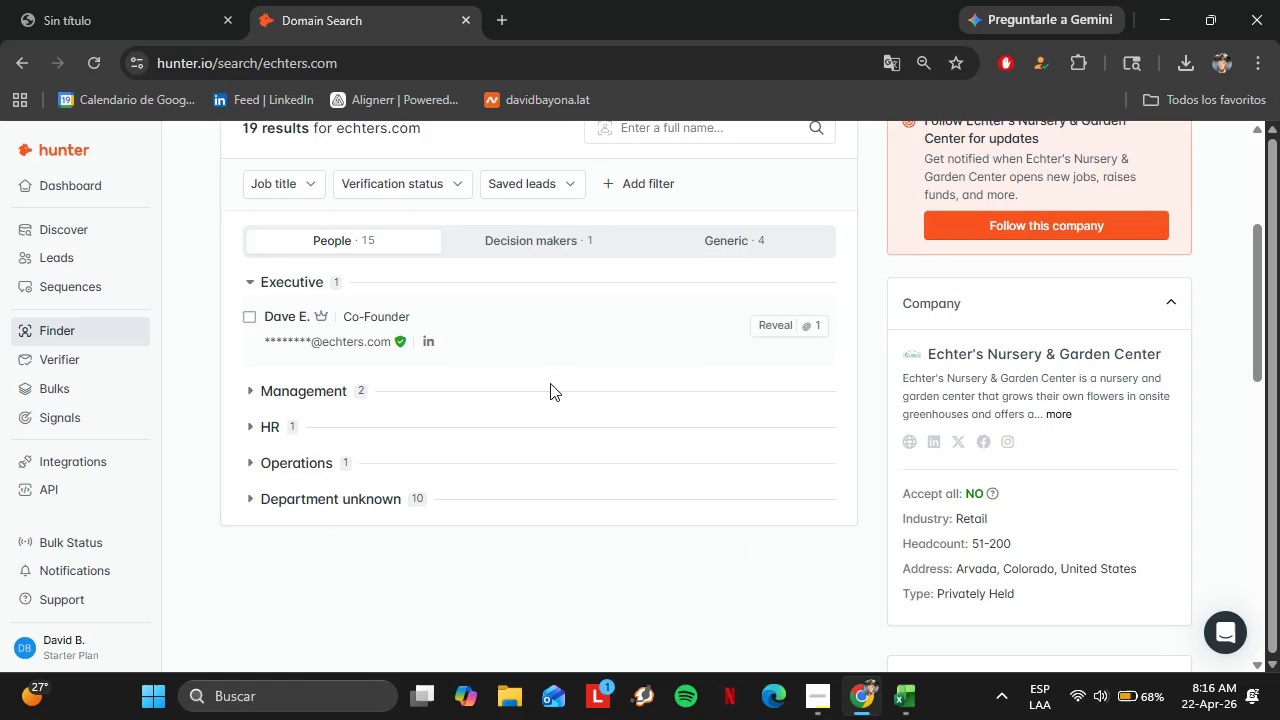 
scroll: coordinate [582, 427], scroll_direction: up, amount: 4.0
 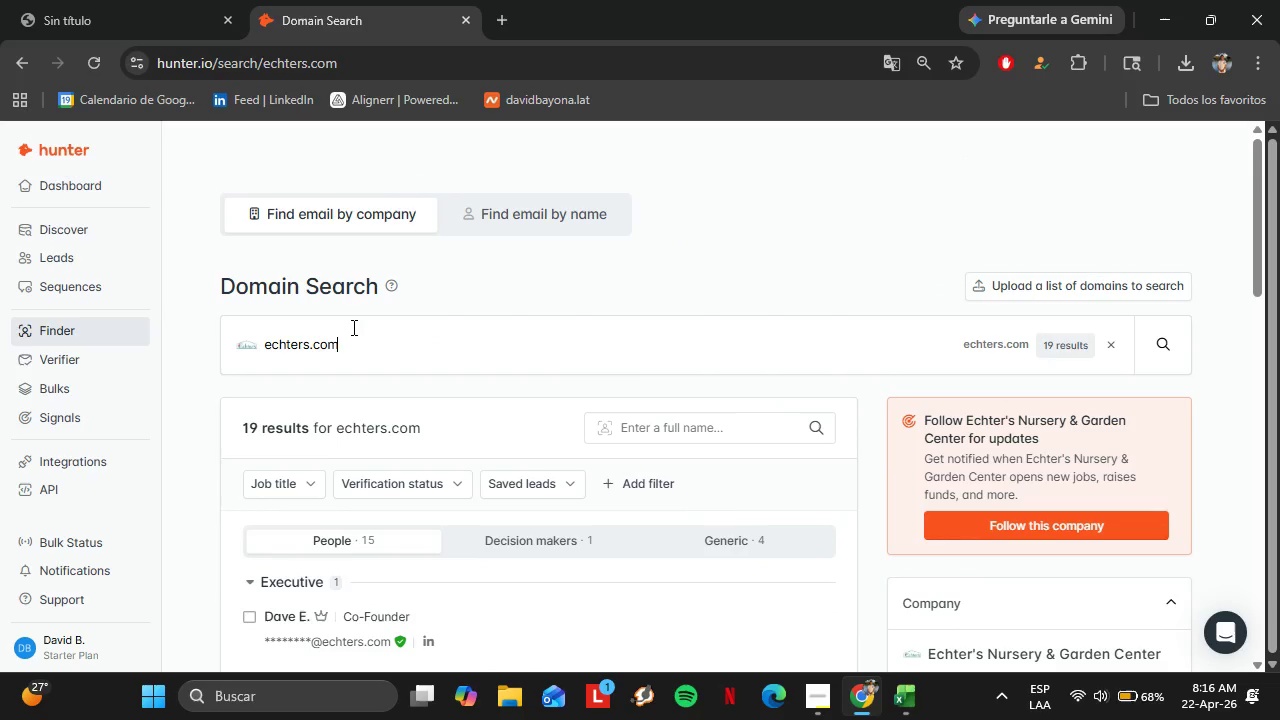 
double_click([352, 327])
 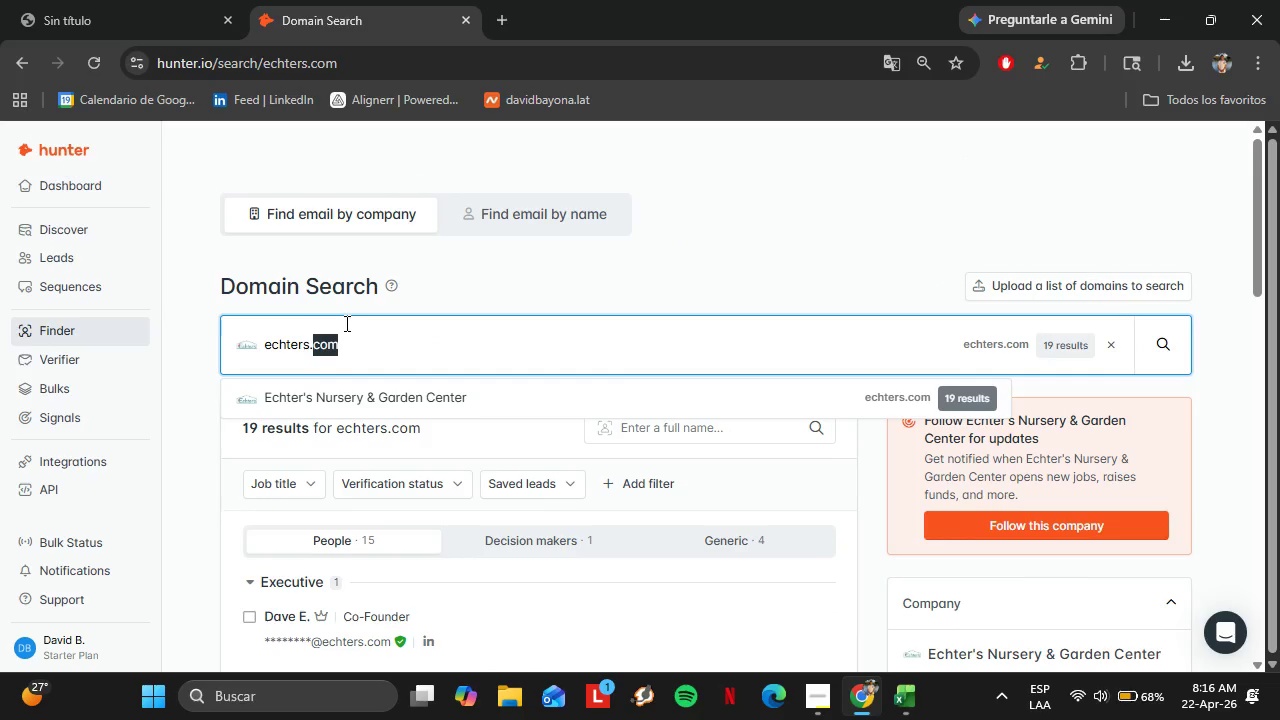 
triple_click([345, 323])
 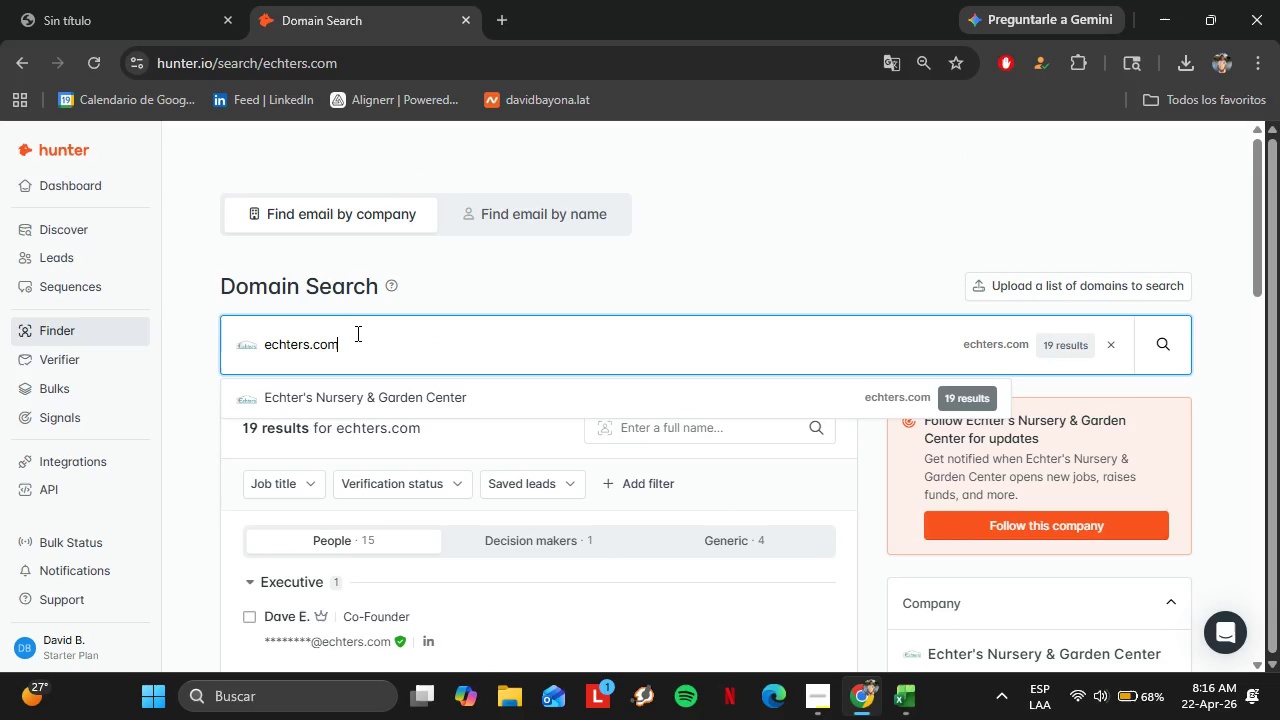 
left_click_drag(start_coordinate=[356, 330], to_coordinate=[356, 335])
 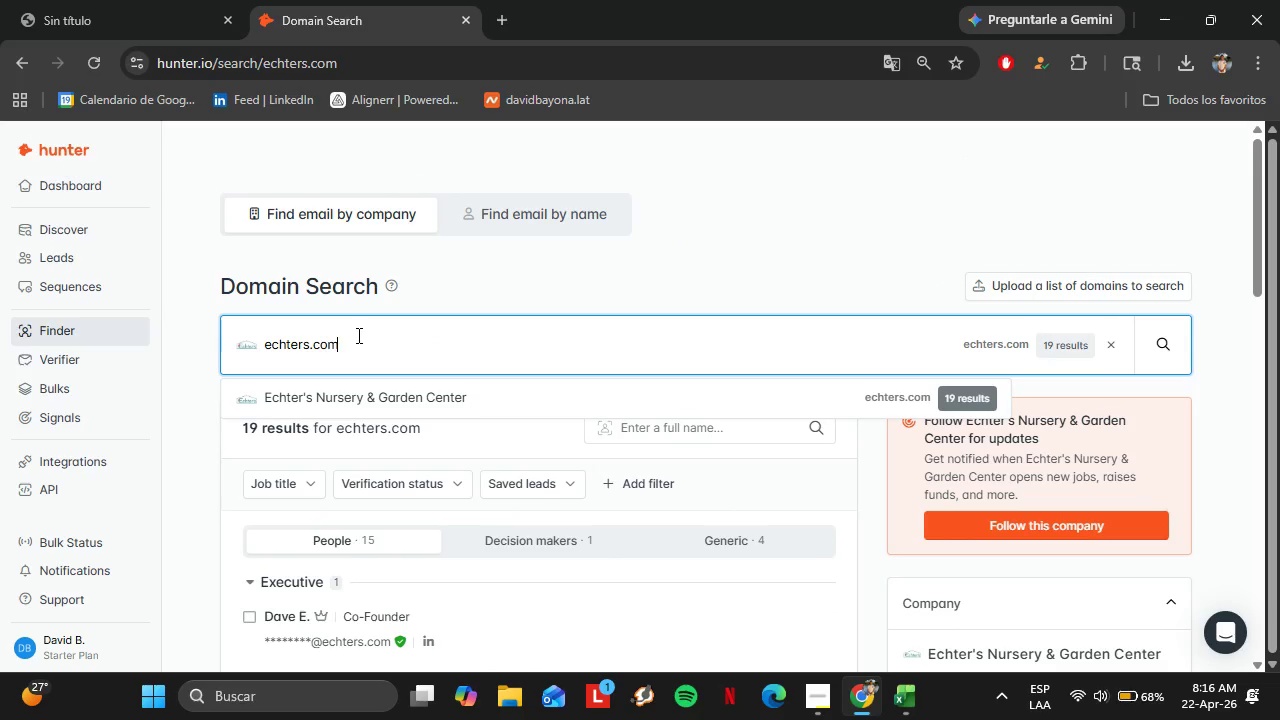 
triple_click([357, 335])
 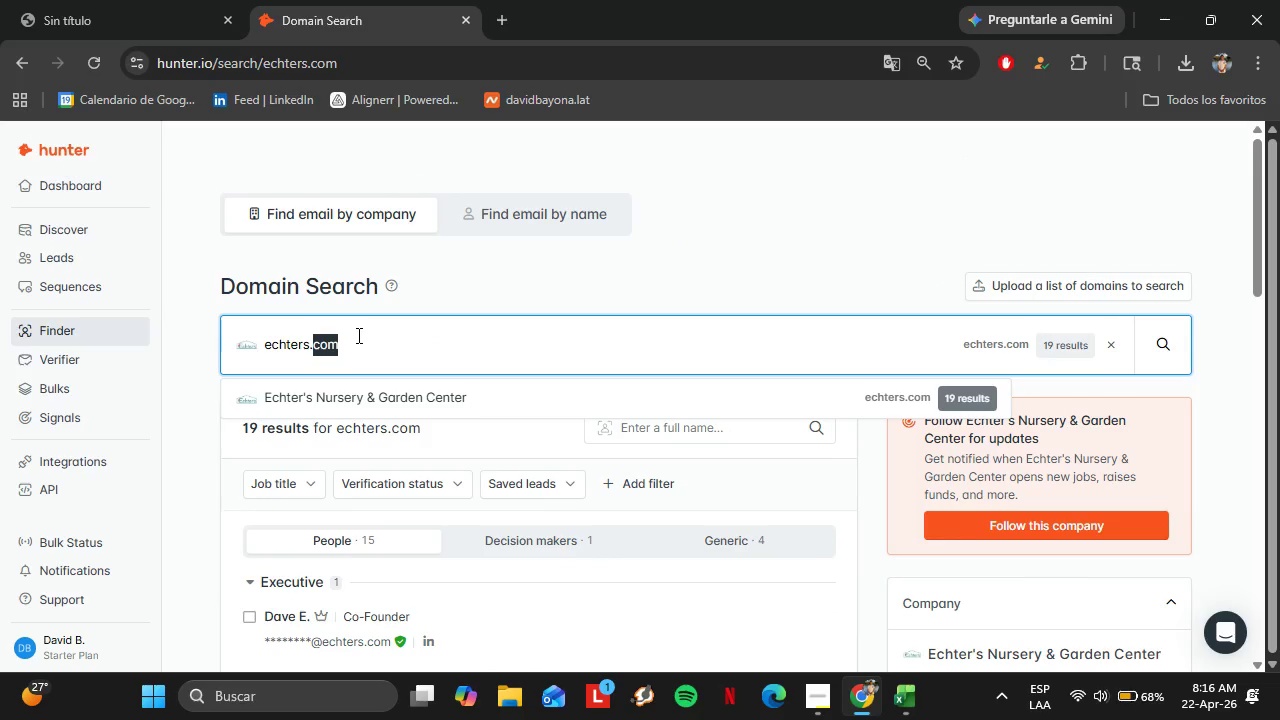 
triple_click([357, 335])
 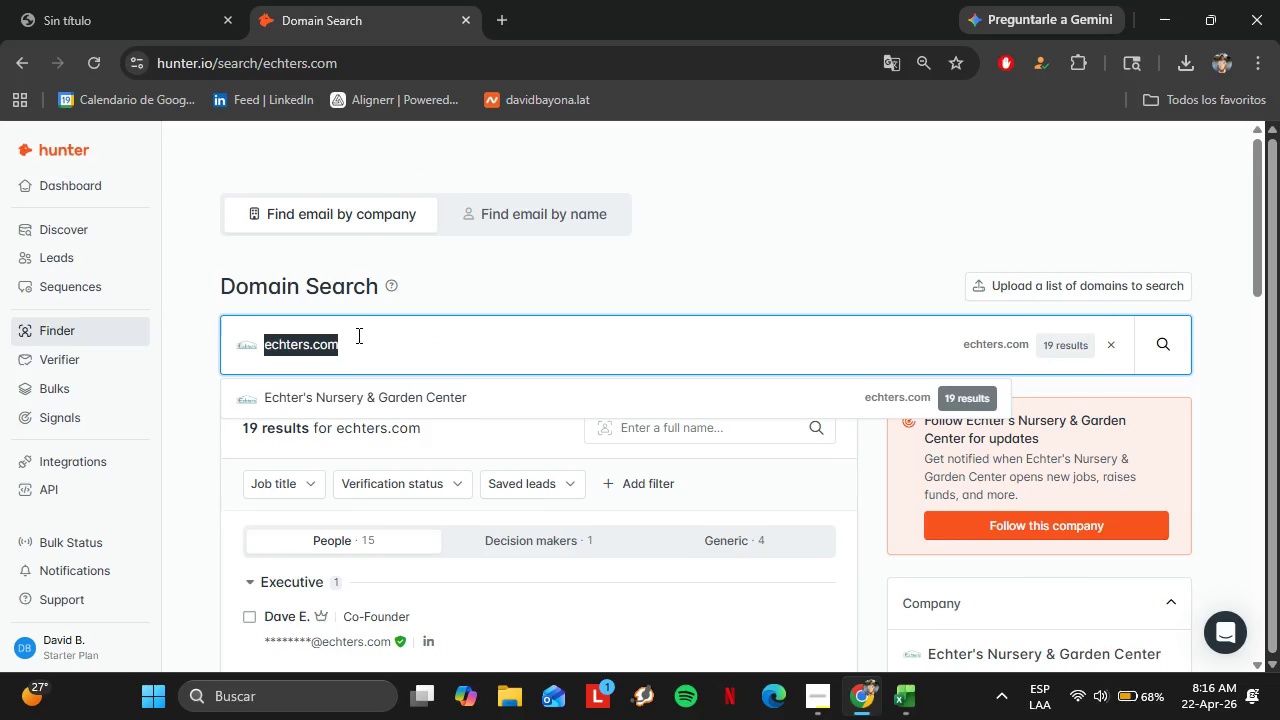 
triple_click([357, 335])
 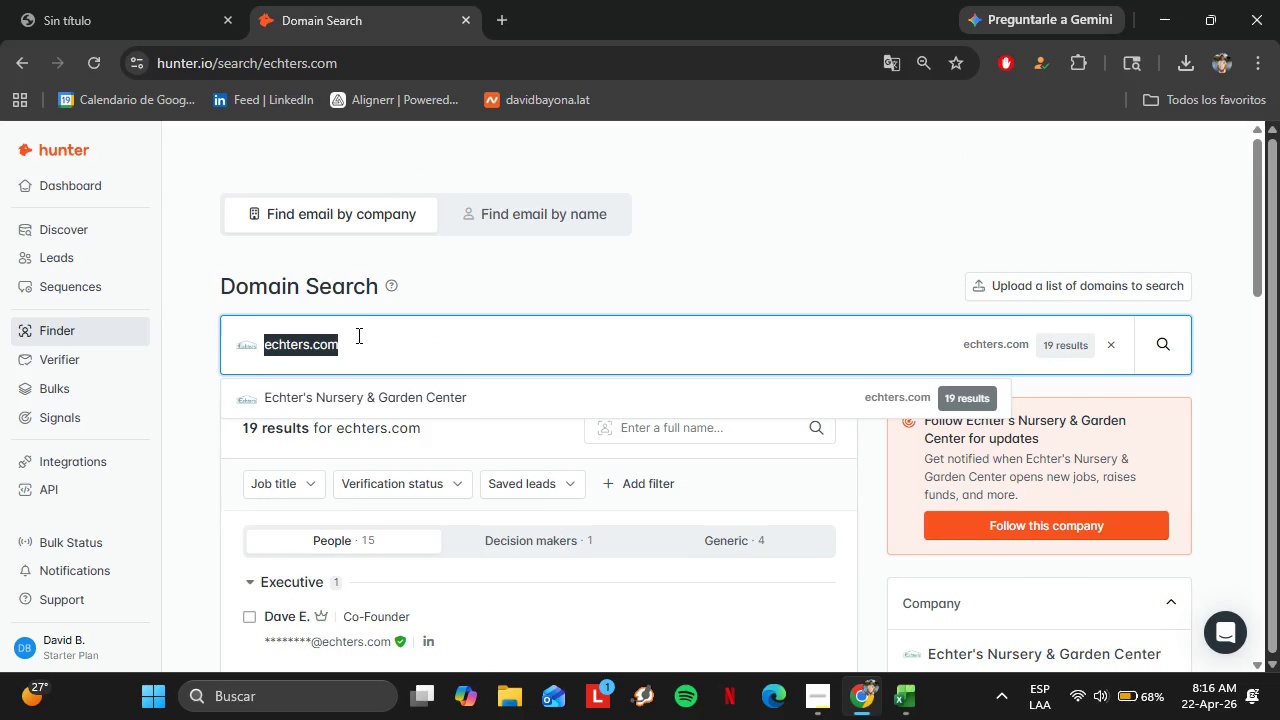 
triple_click([357, 335])
 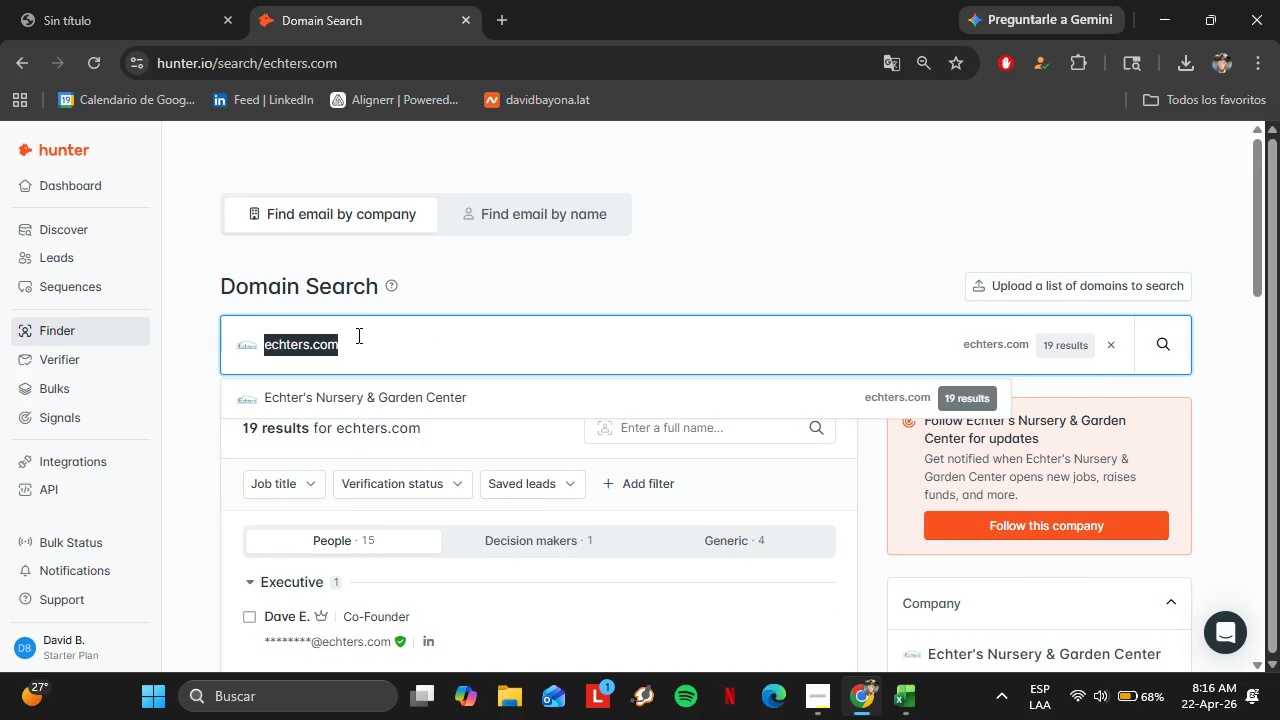 
type(nicksgardencen)
 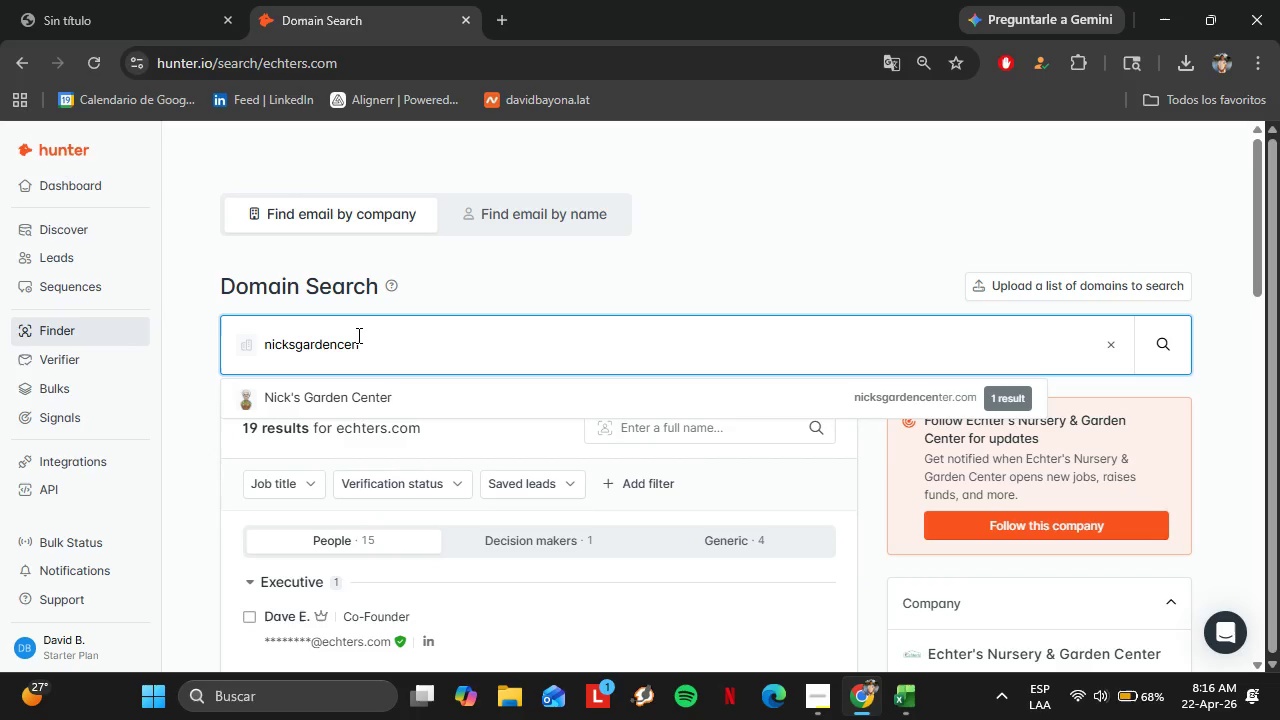 
key(ArrowDown)
 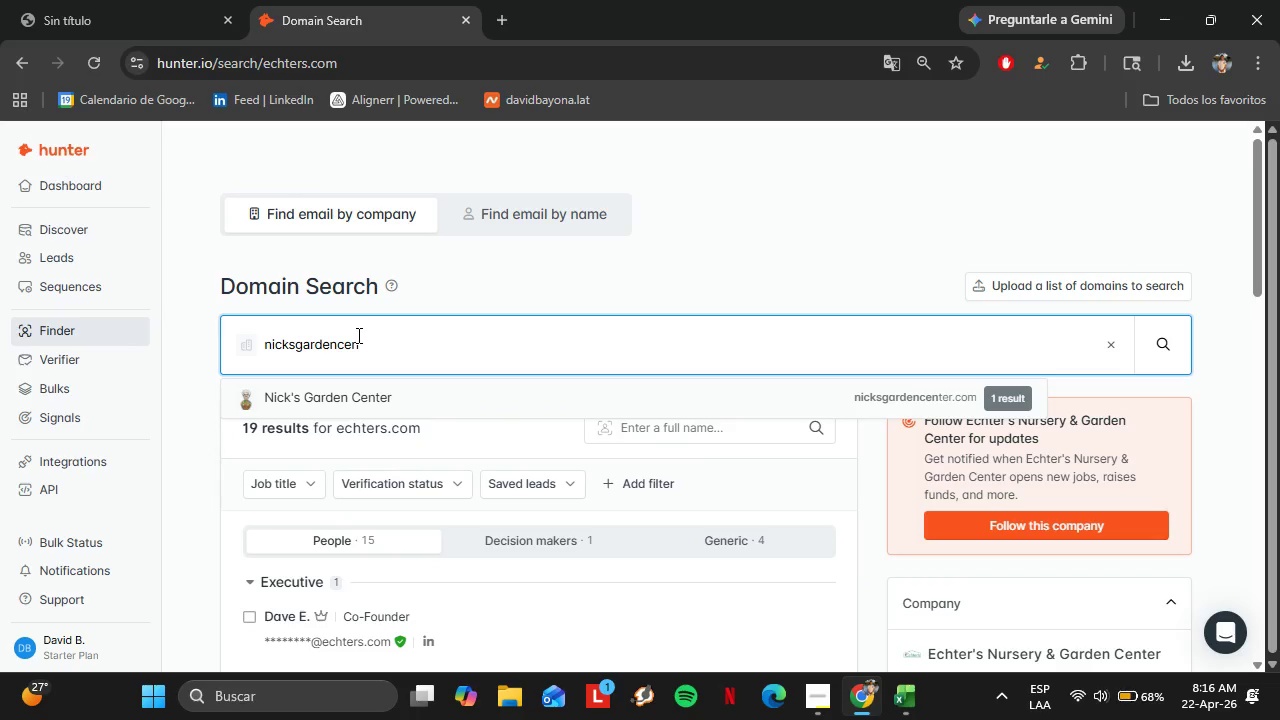 
key(Enter)
 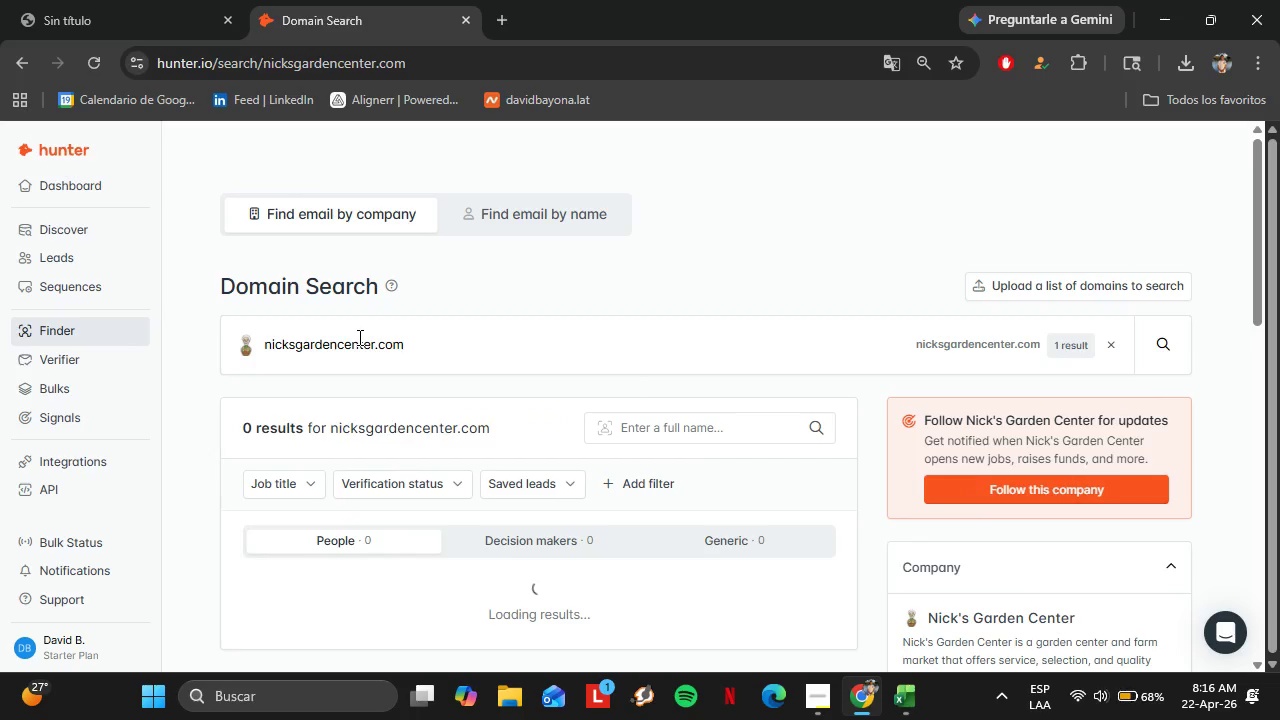 
scroll: coordinate [478, 402], scroll_direction: none, amount: 0.0
 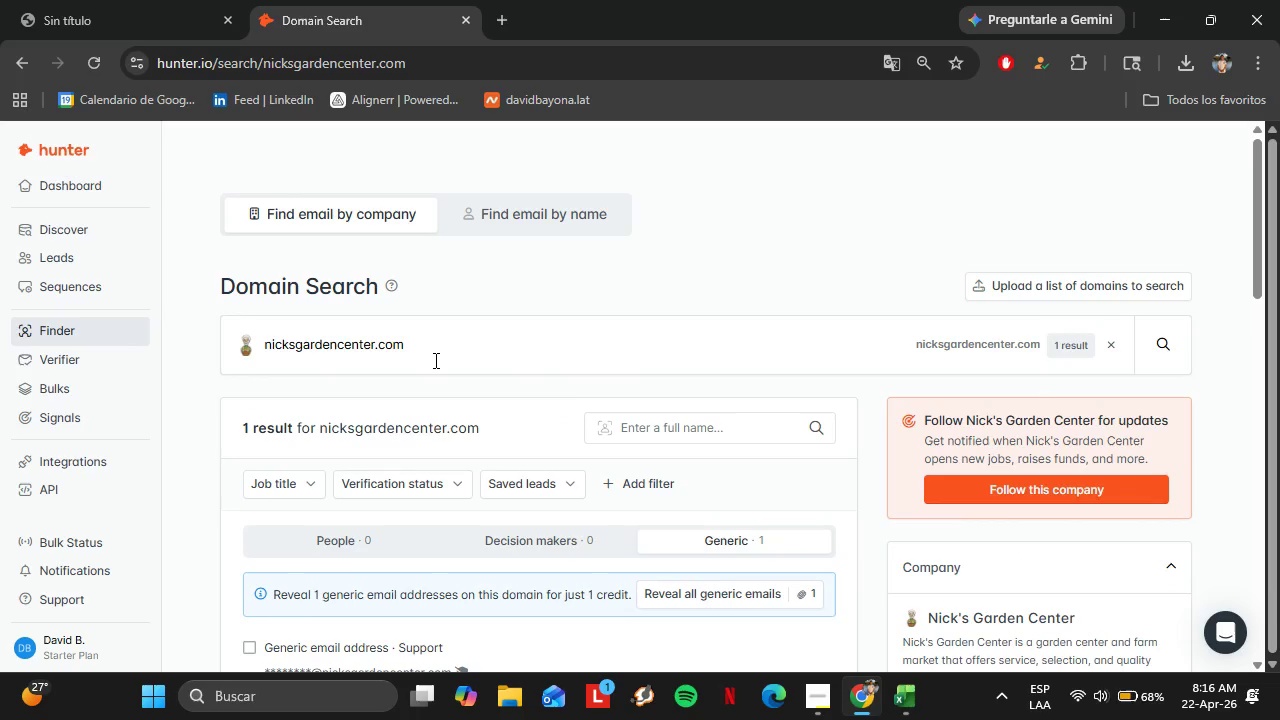 
double_click([434, 360])
 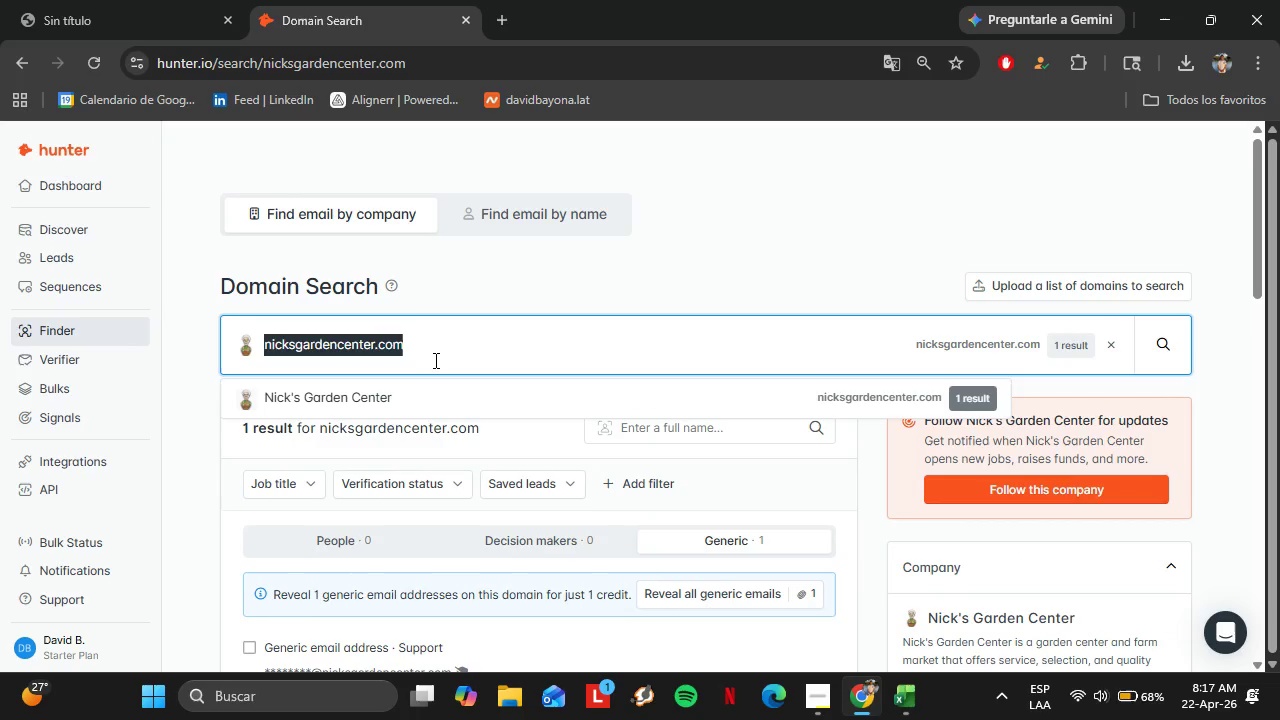 
triple_click([434, 360])
 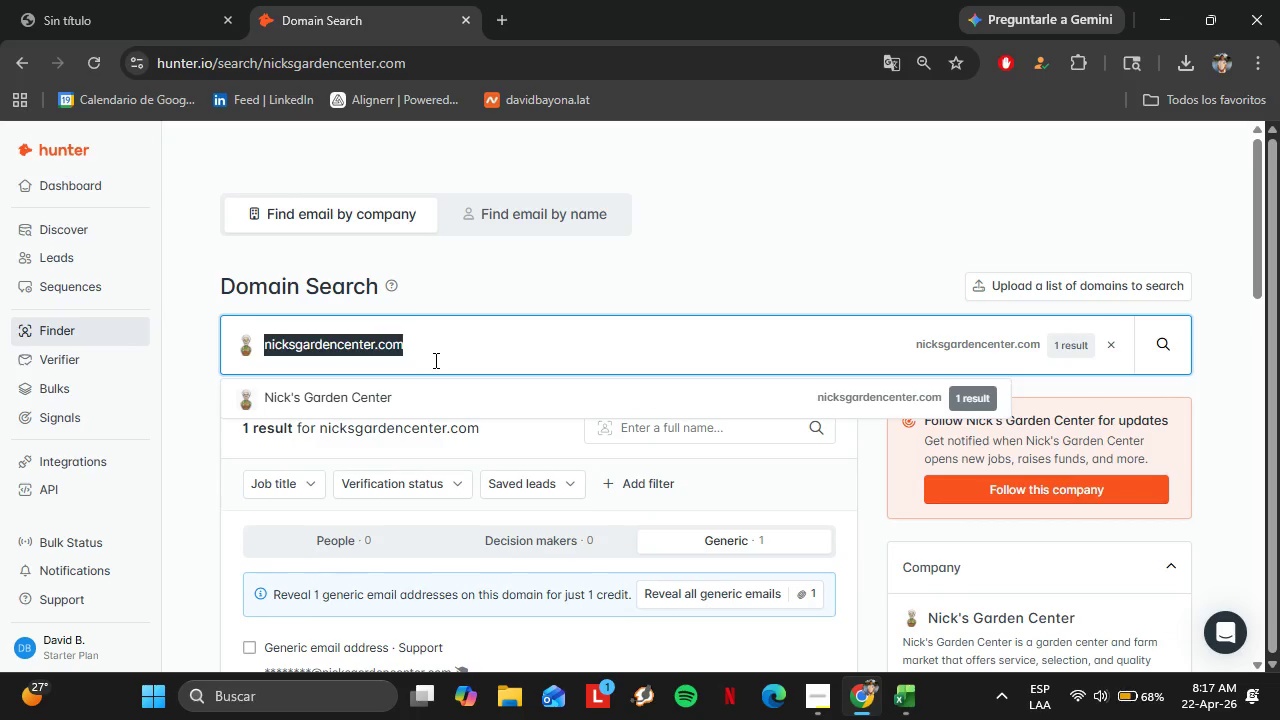 
triple_click([434, 360])
 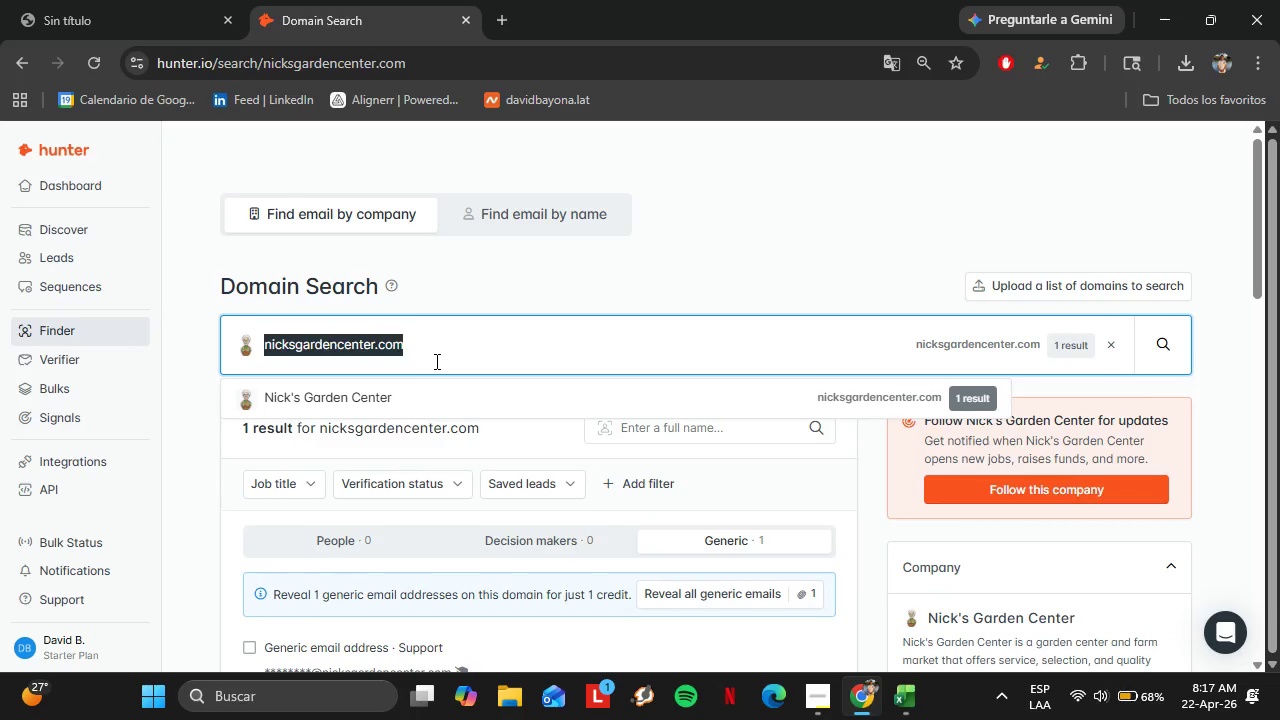 
type(tagawagardens)
 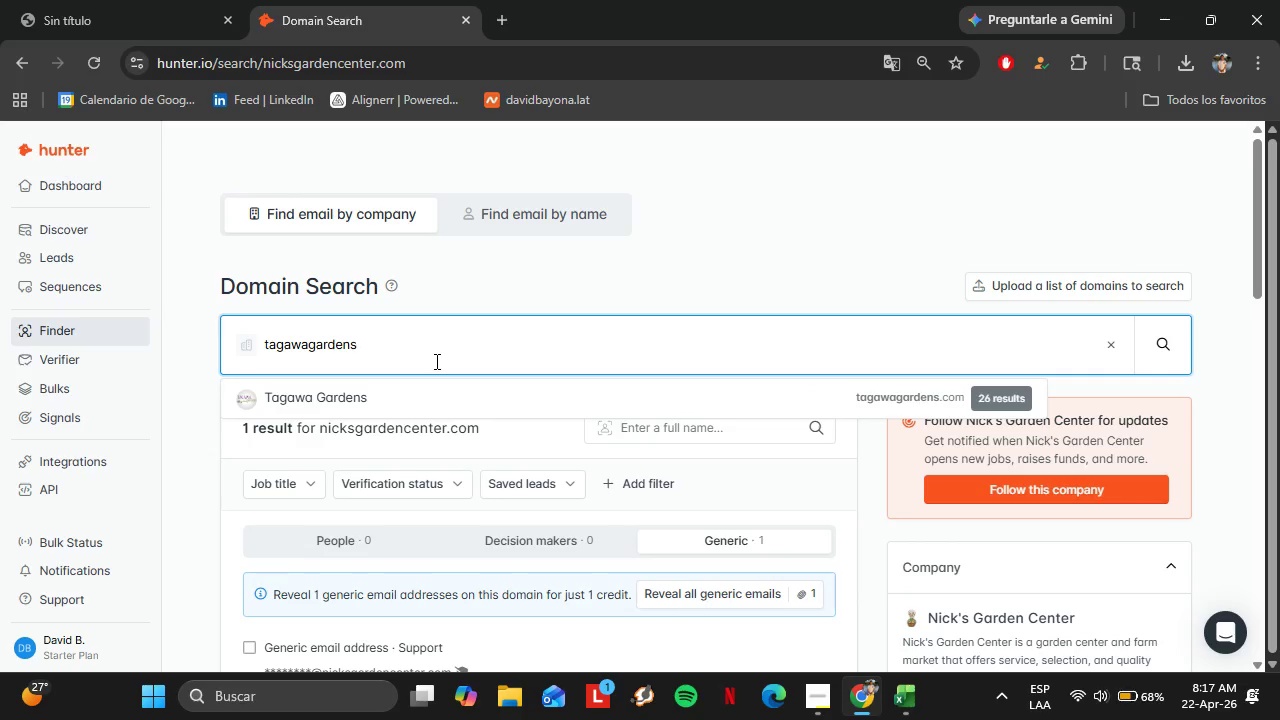 
key(ArrowDown)
 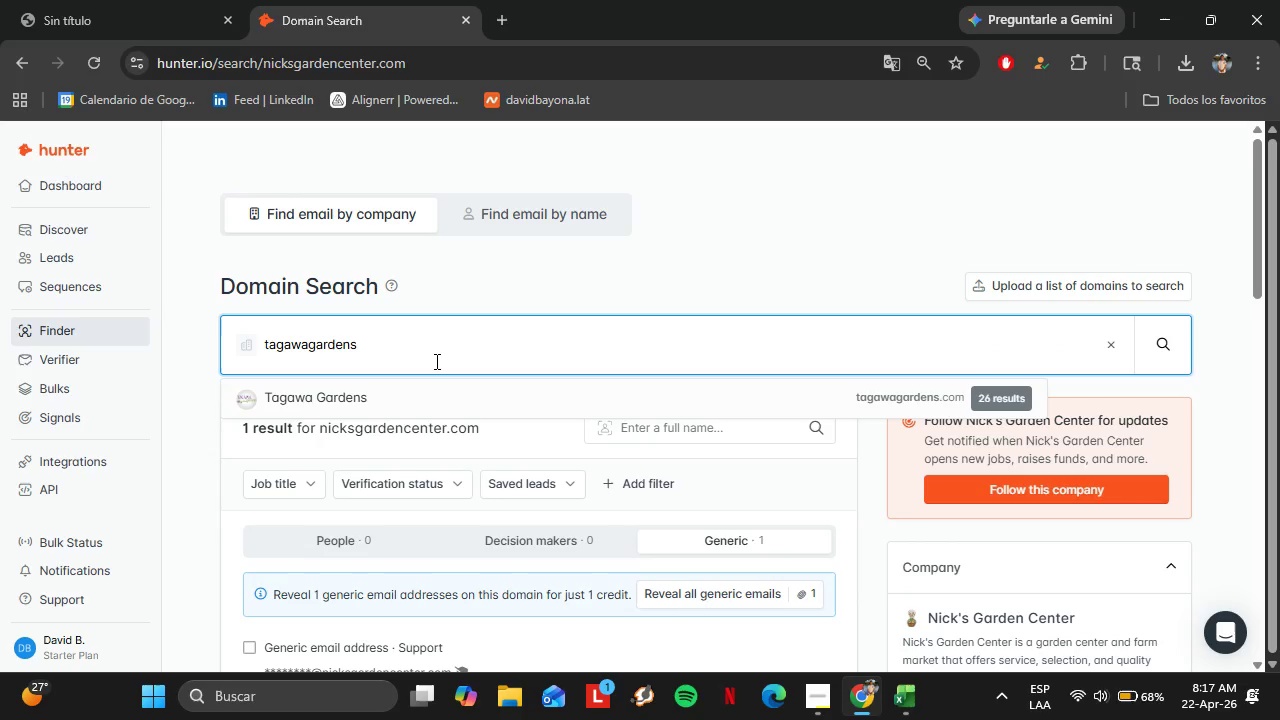 
key(Enter)
 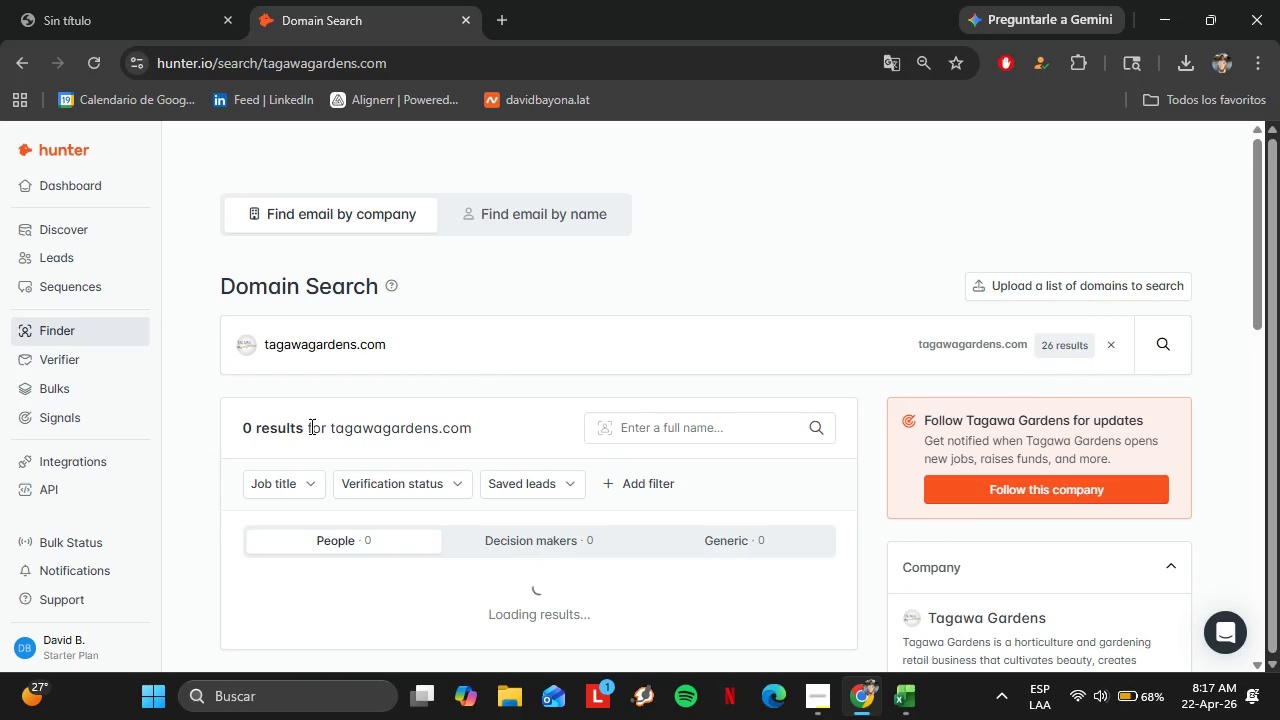 
scroll: coordinate [364, 451], scroll_direction: down, amount: 2.0
 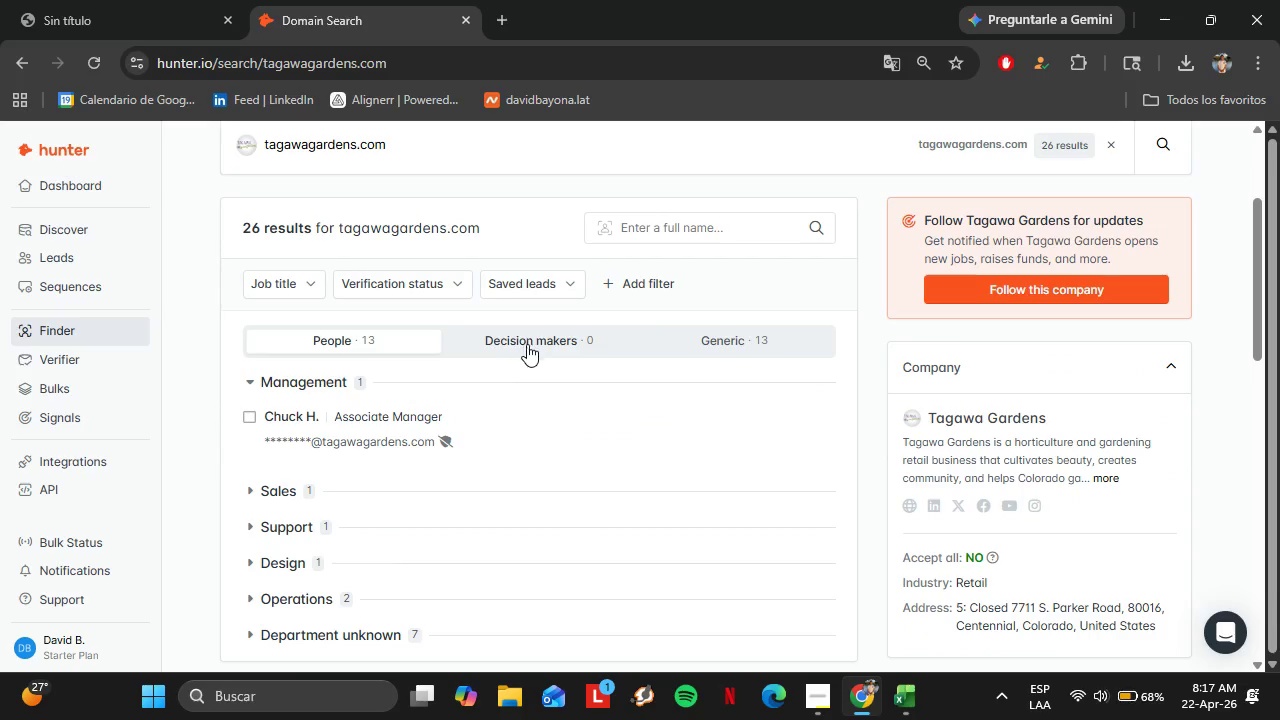 
double_click([502, 359])
 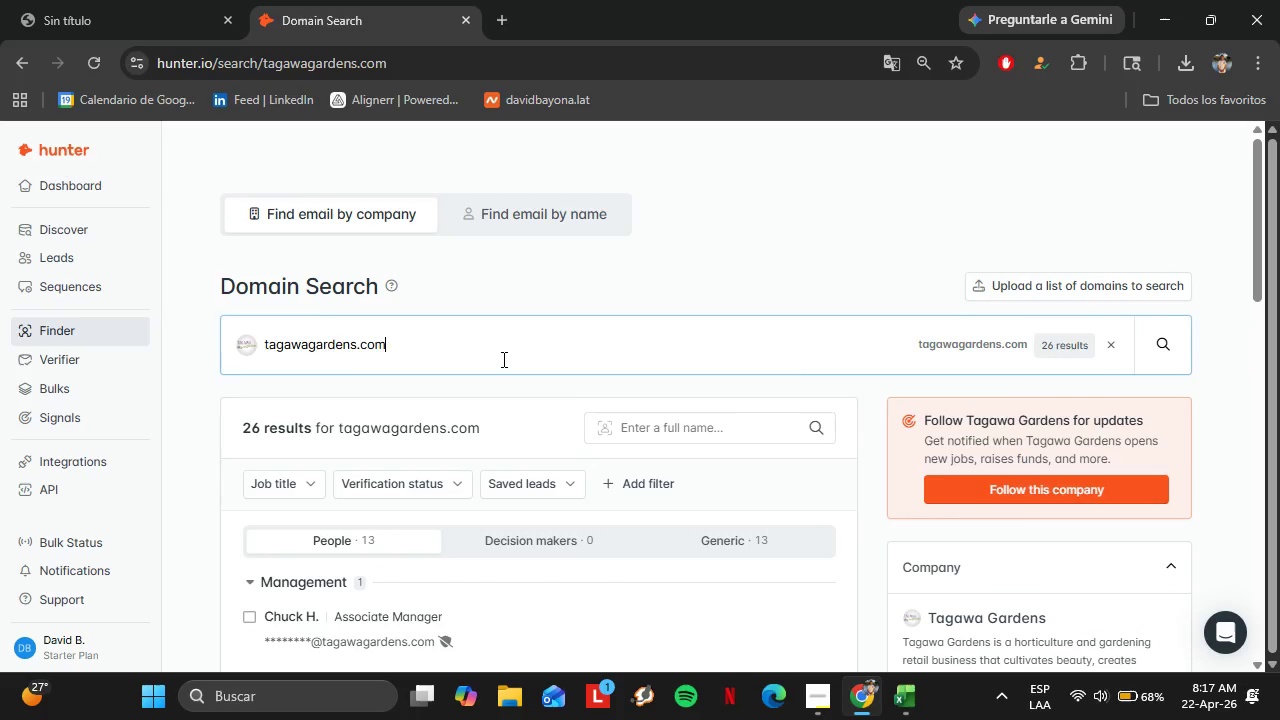 
scroll: coordinate [534, 349], scroll_direction: up, amount: 4.0
 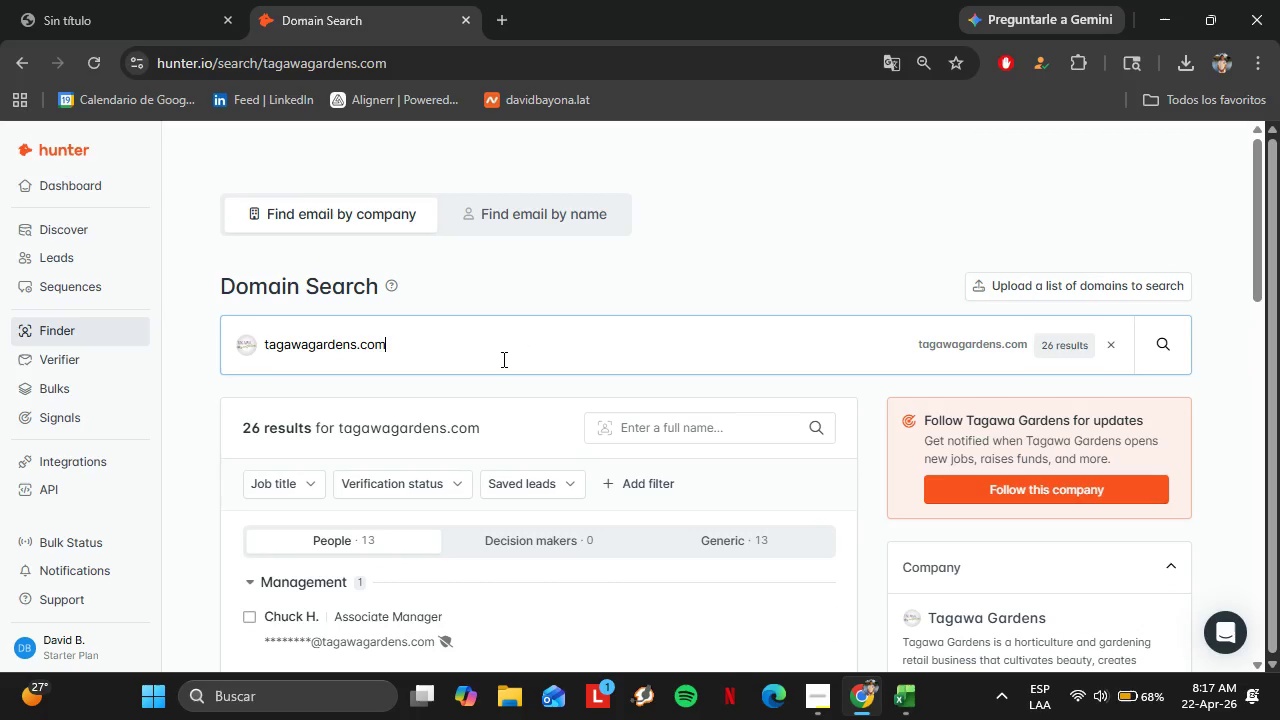 
triple_click([502, 359])
 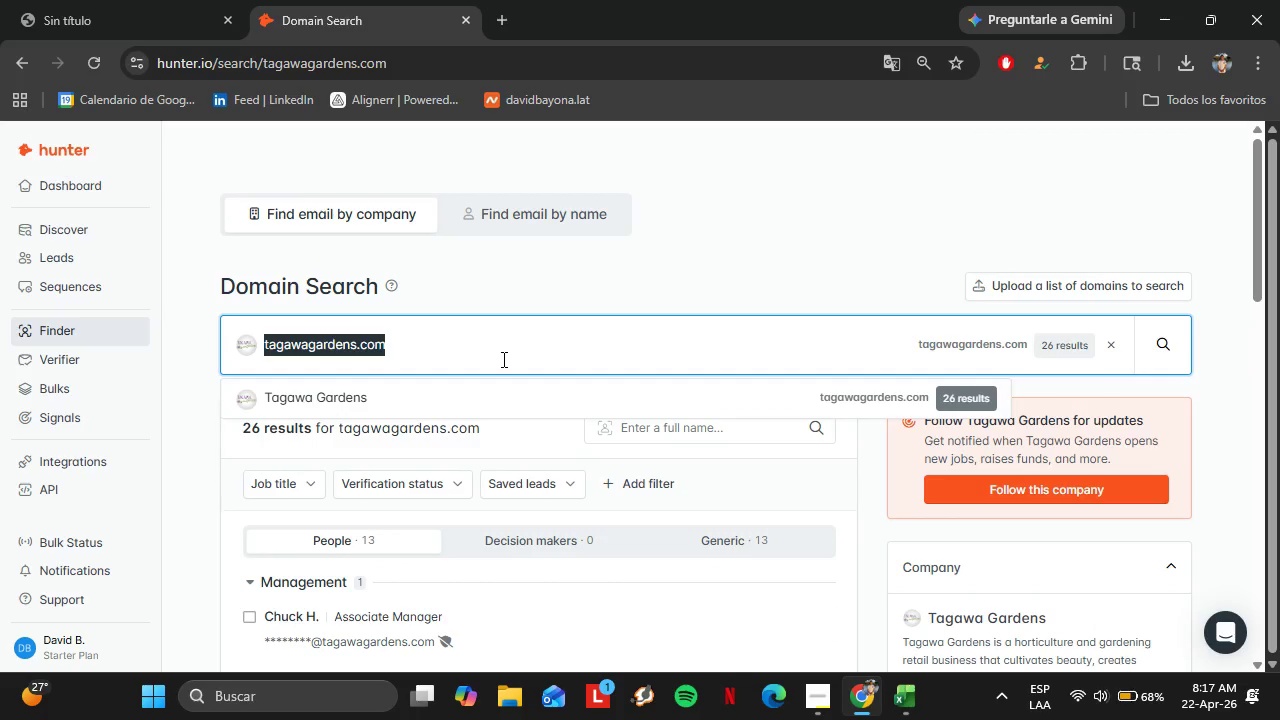 
type(naturalgardener)
 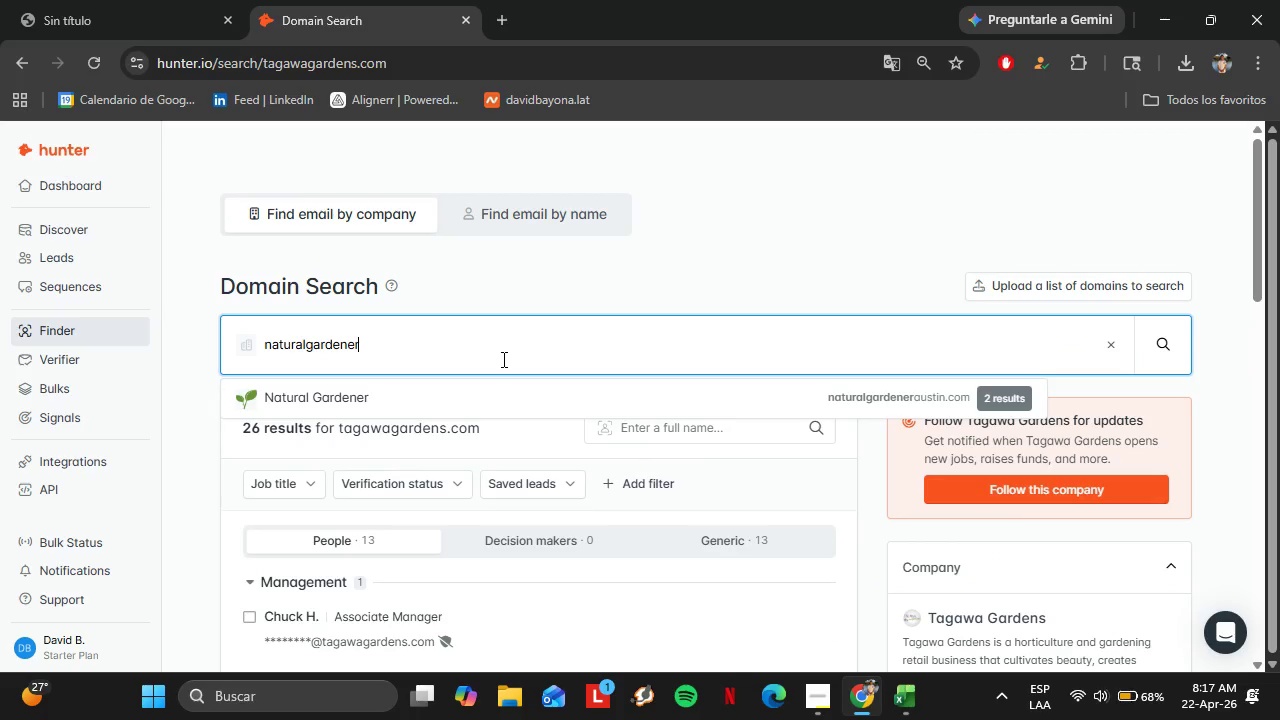 
key(ArrowDown)
 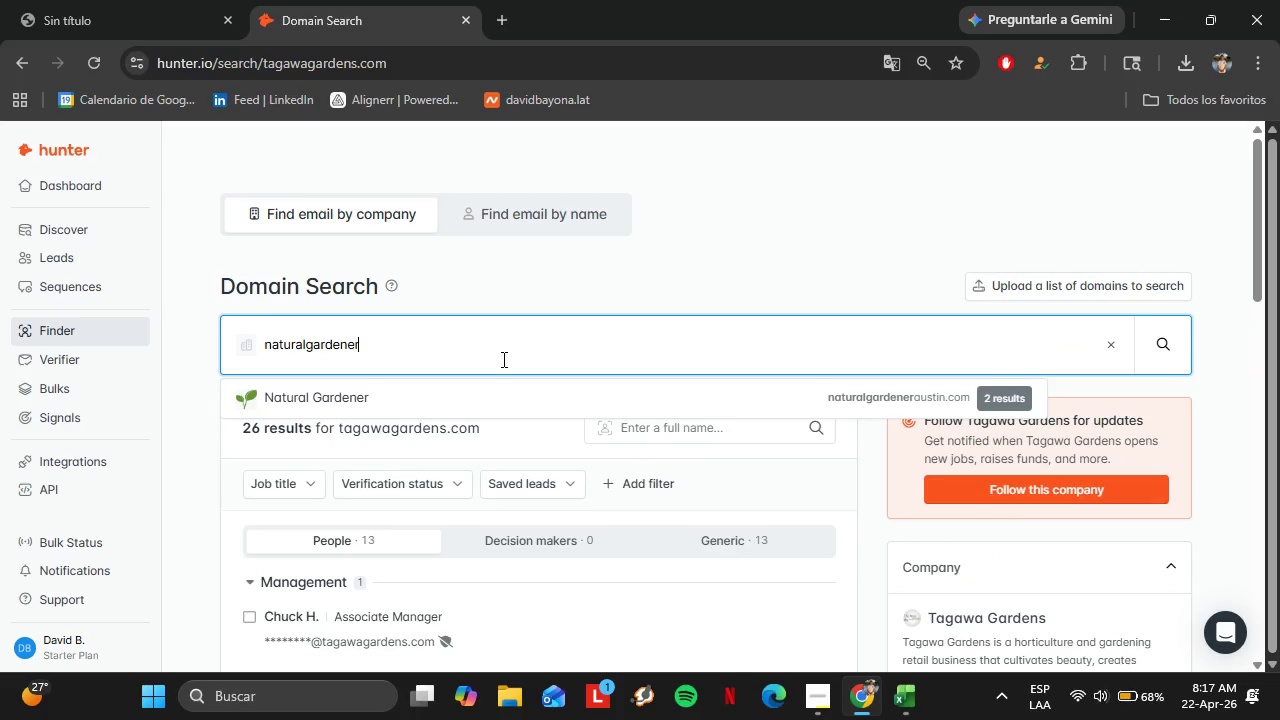 
key(Enter)
 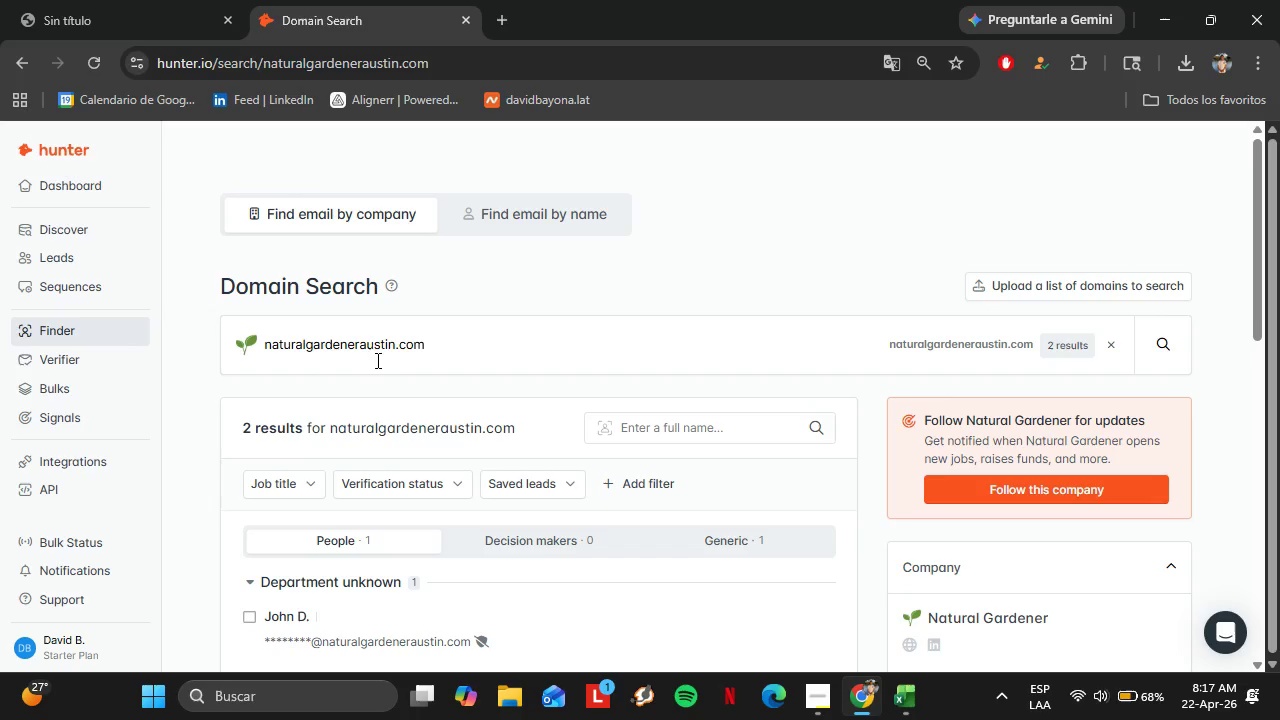 
left_click_drag(start_coordinate=[396, 346], to_coordinate=[359, 345])
 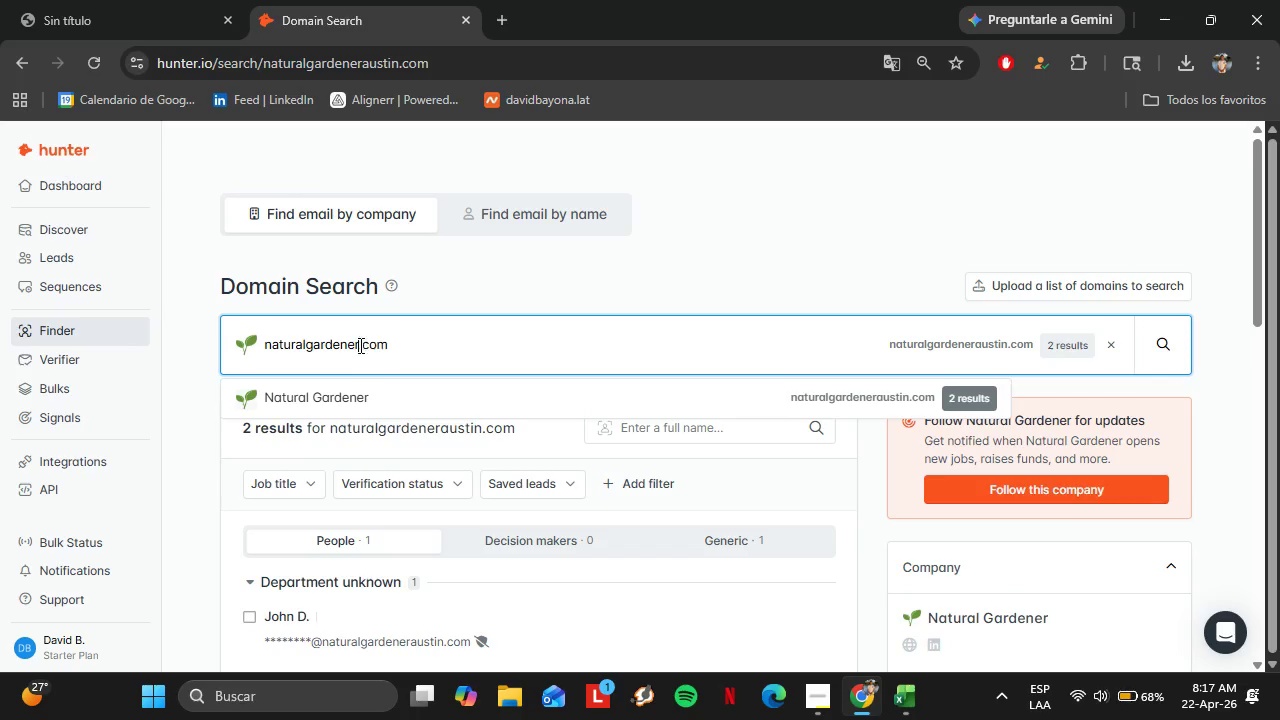 
key(Backspace)
 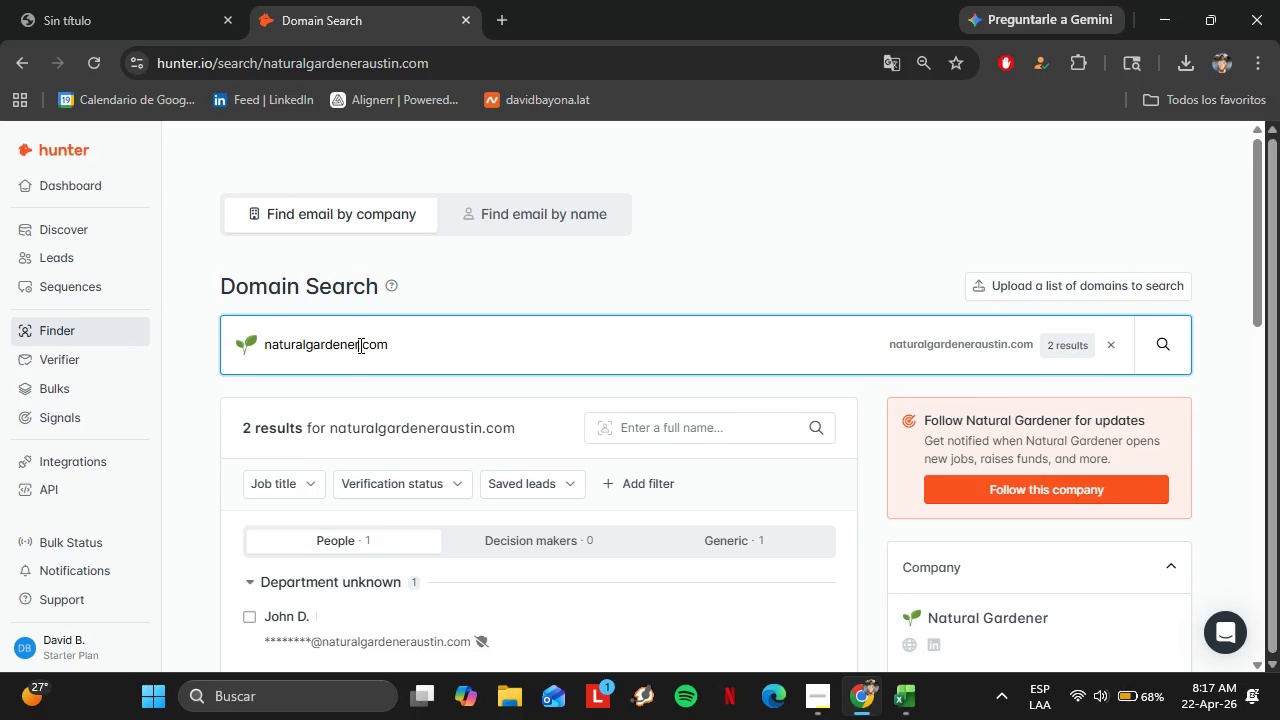 
key(Enter)